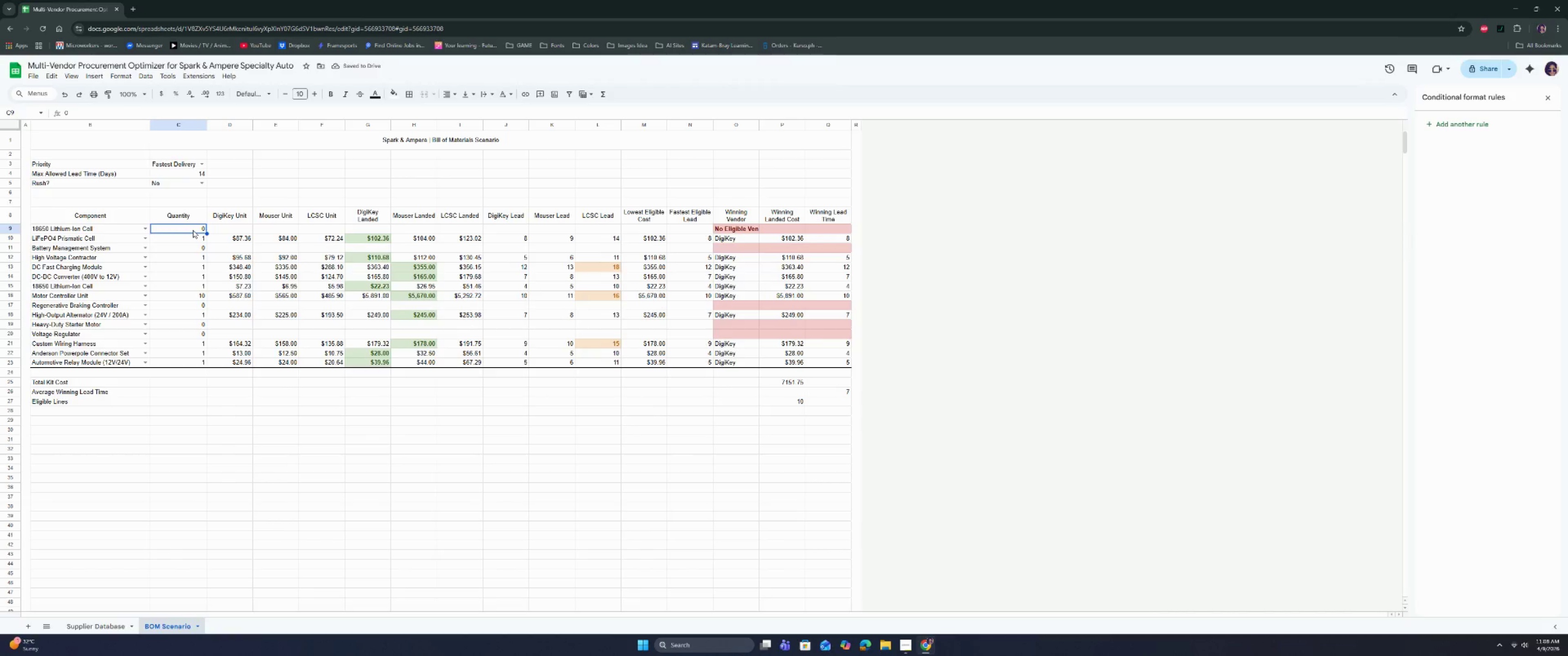 
key(1)
 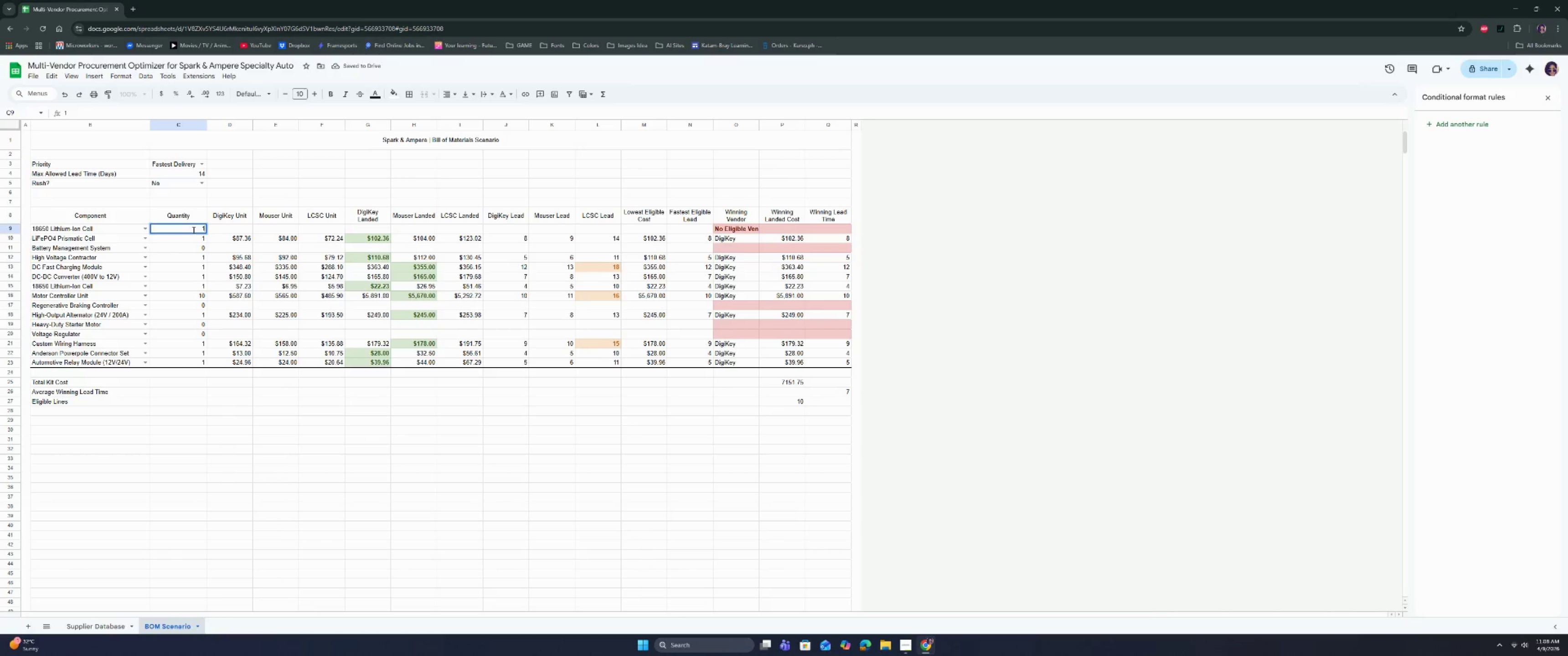 
key(Enter)
 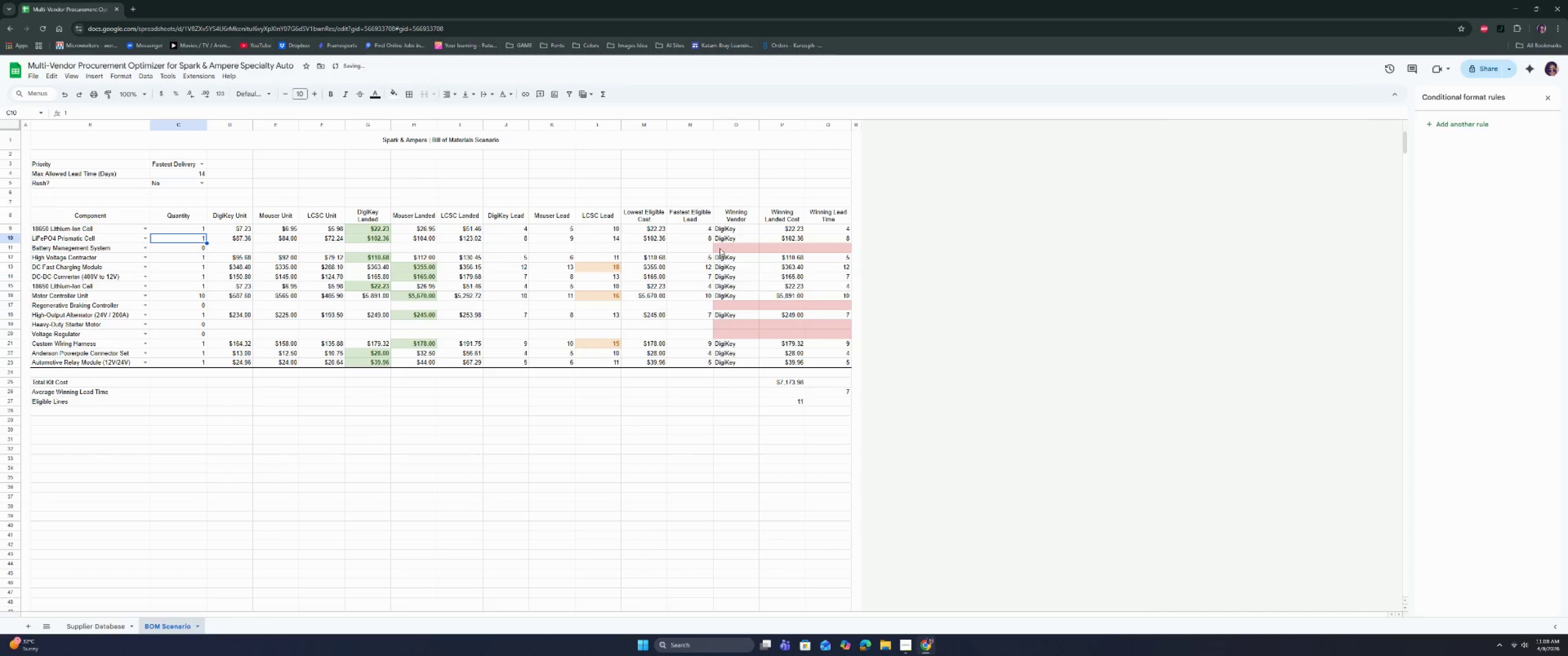 
left_click([733, 231])
 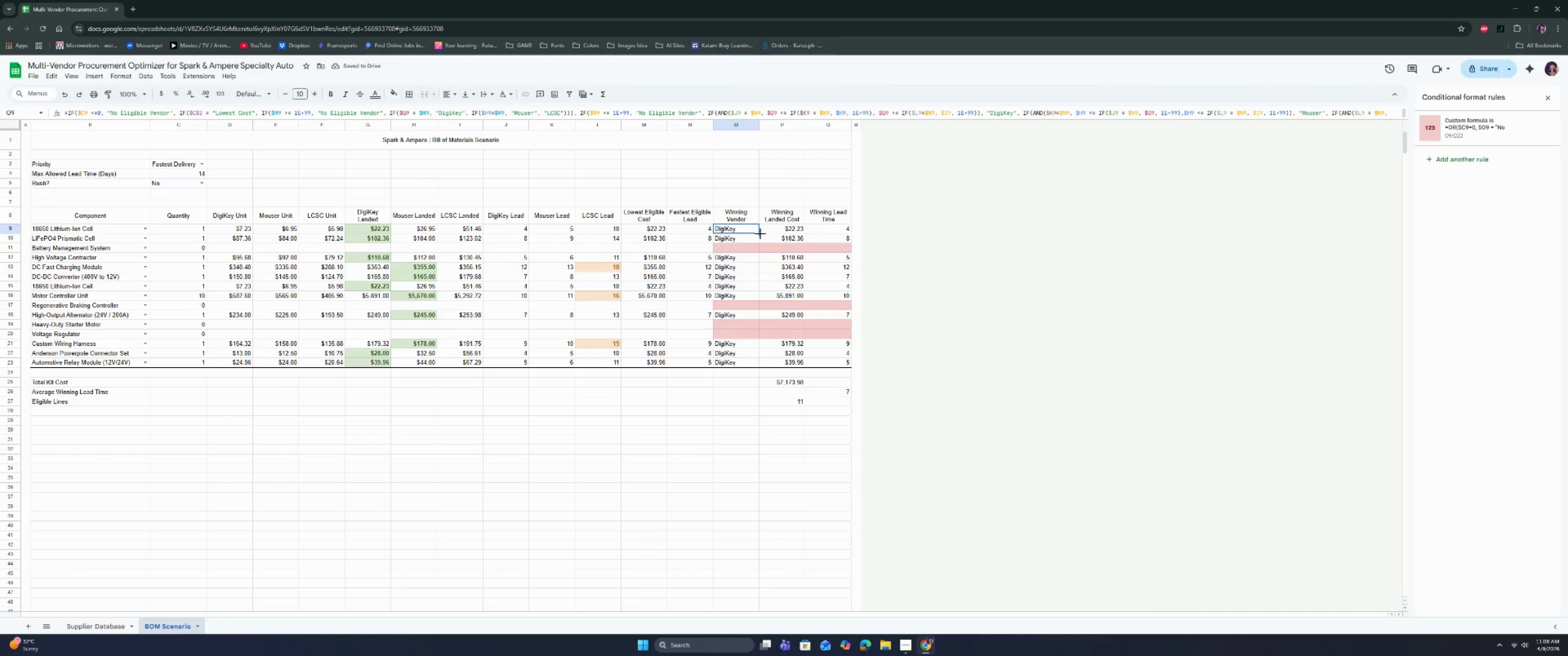 
left_click_drag(start_coordinate=[759, 234], to_coordinate=[750, 363])
 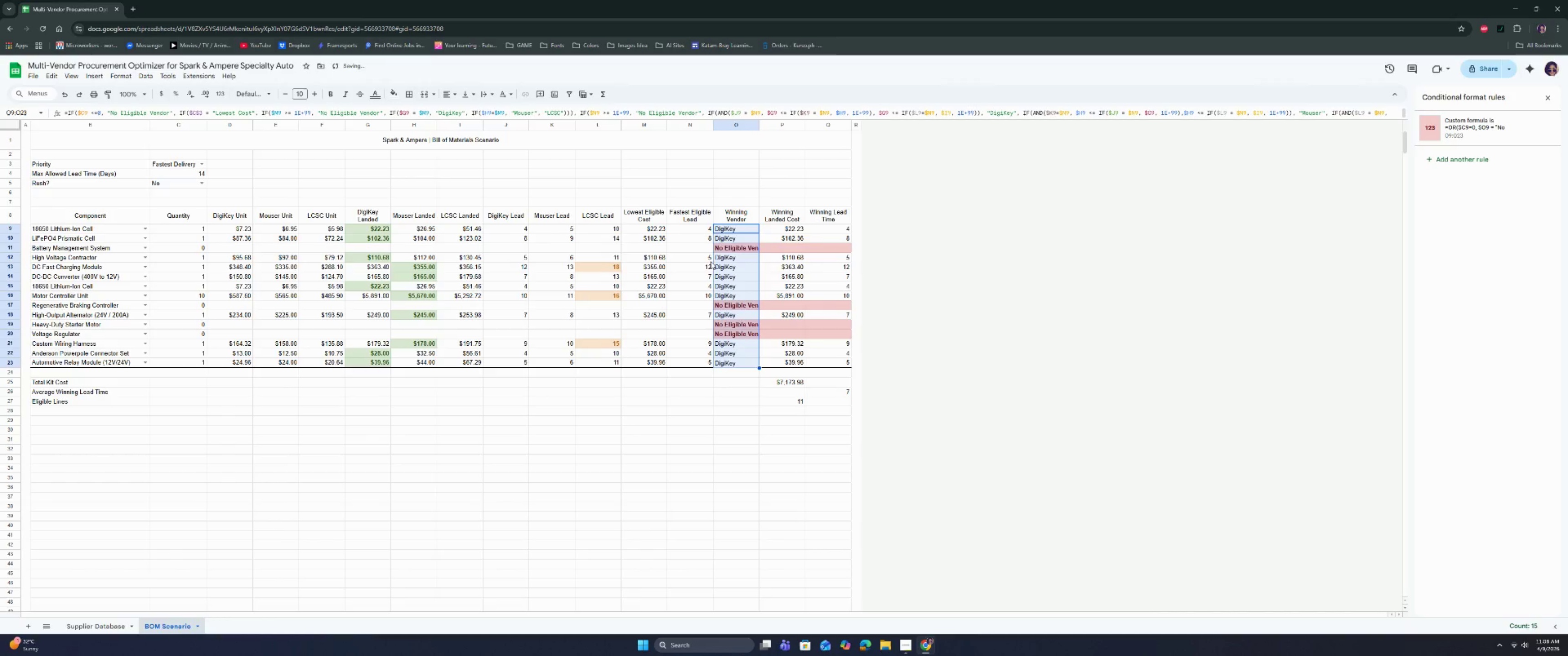 
left_click([735, 228])
 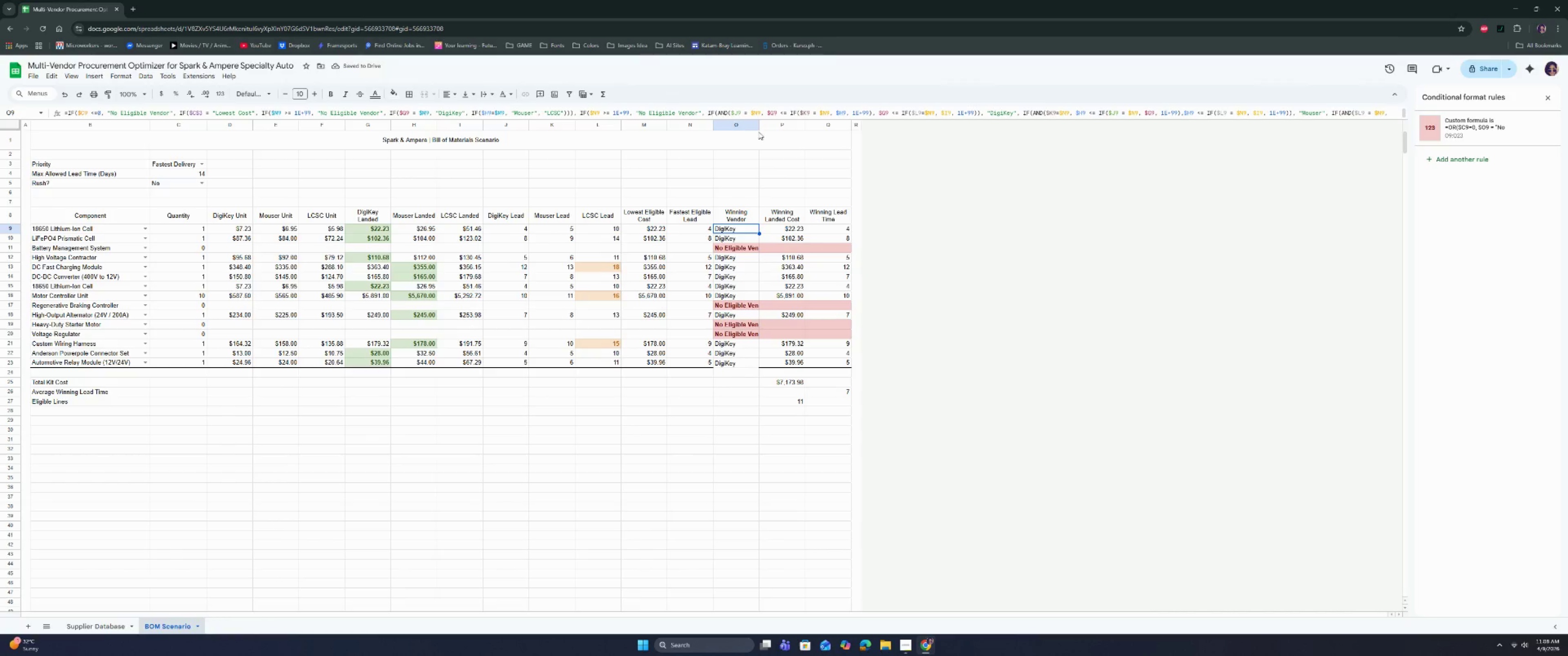 
double_click([759, 127])
 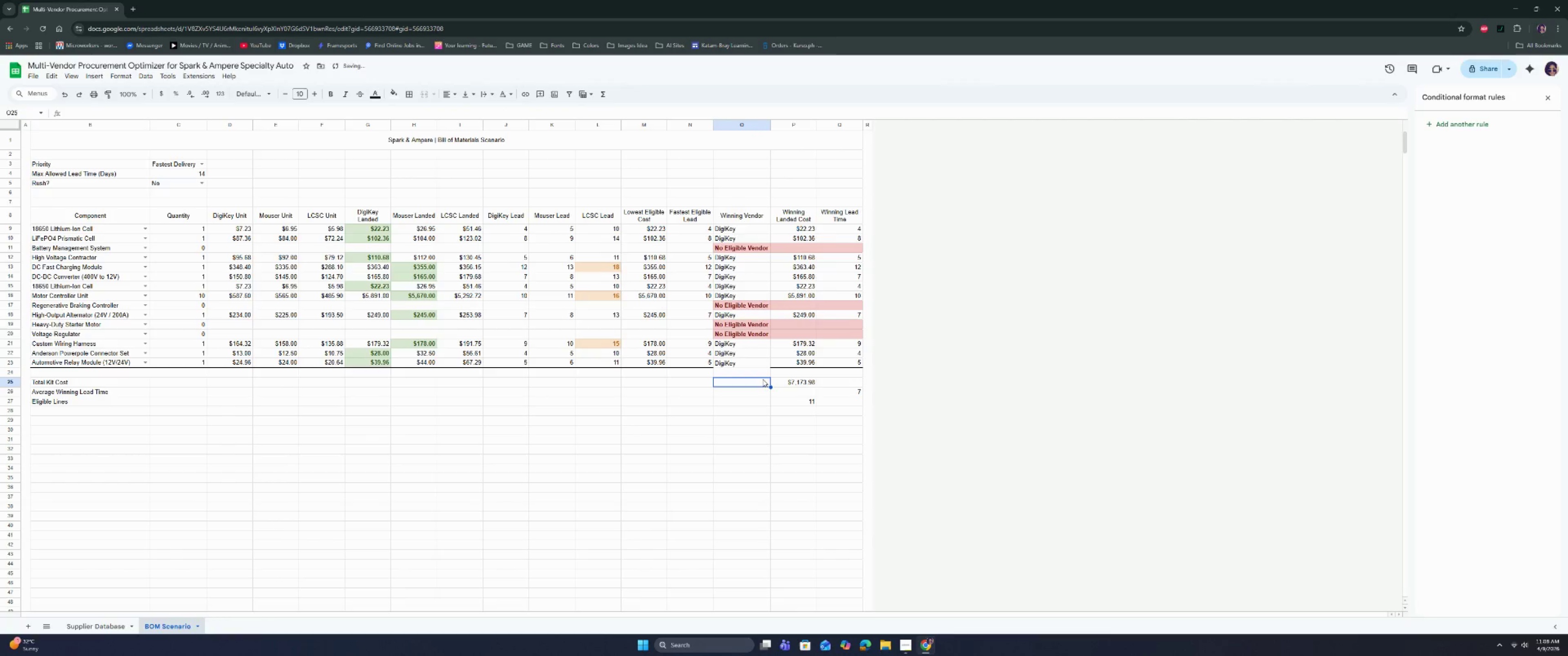 
double_click([745, 369])
 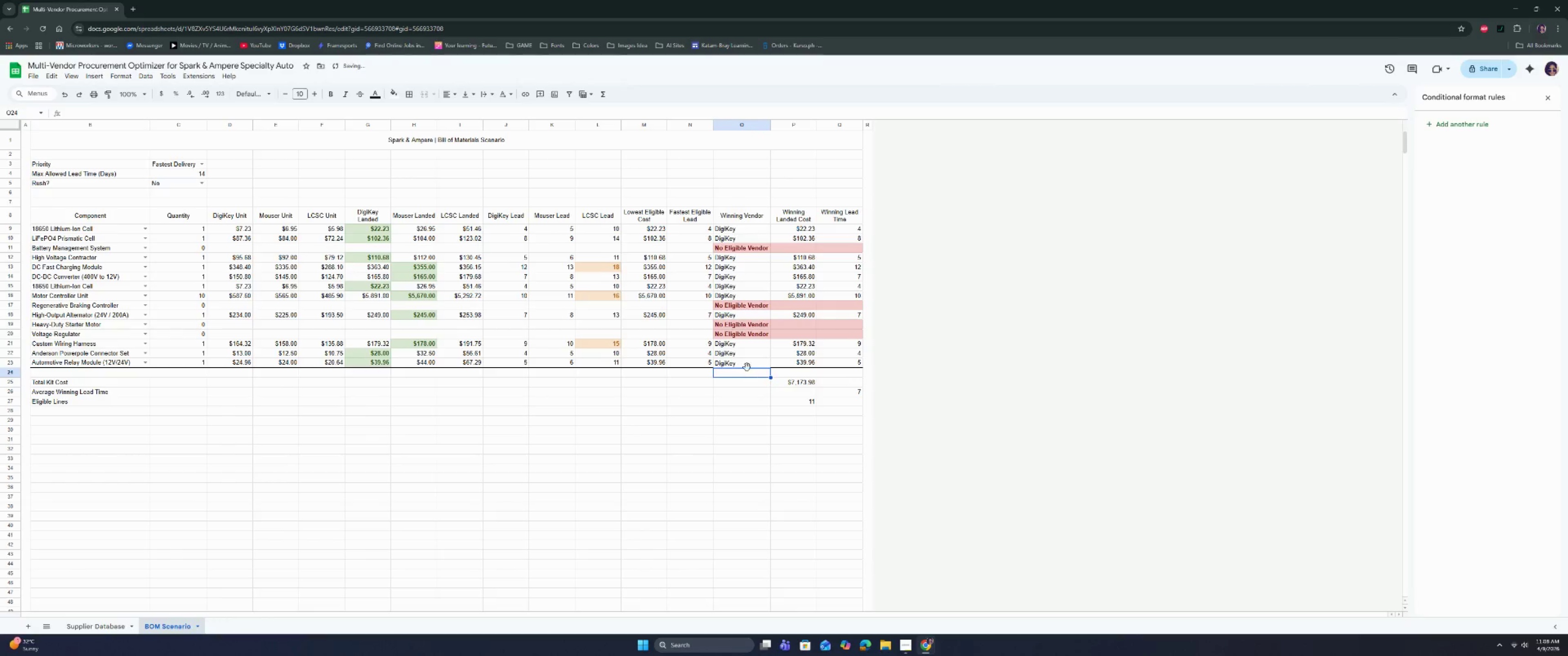 
left_click([747, 366])
 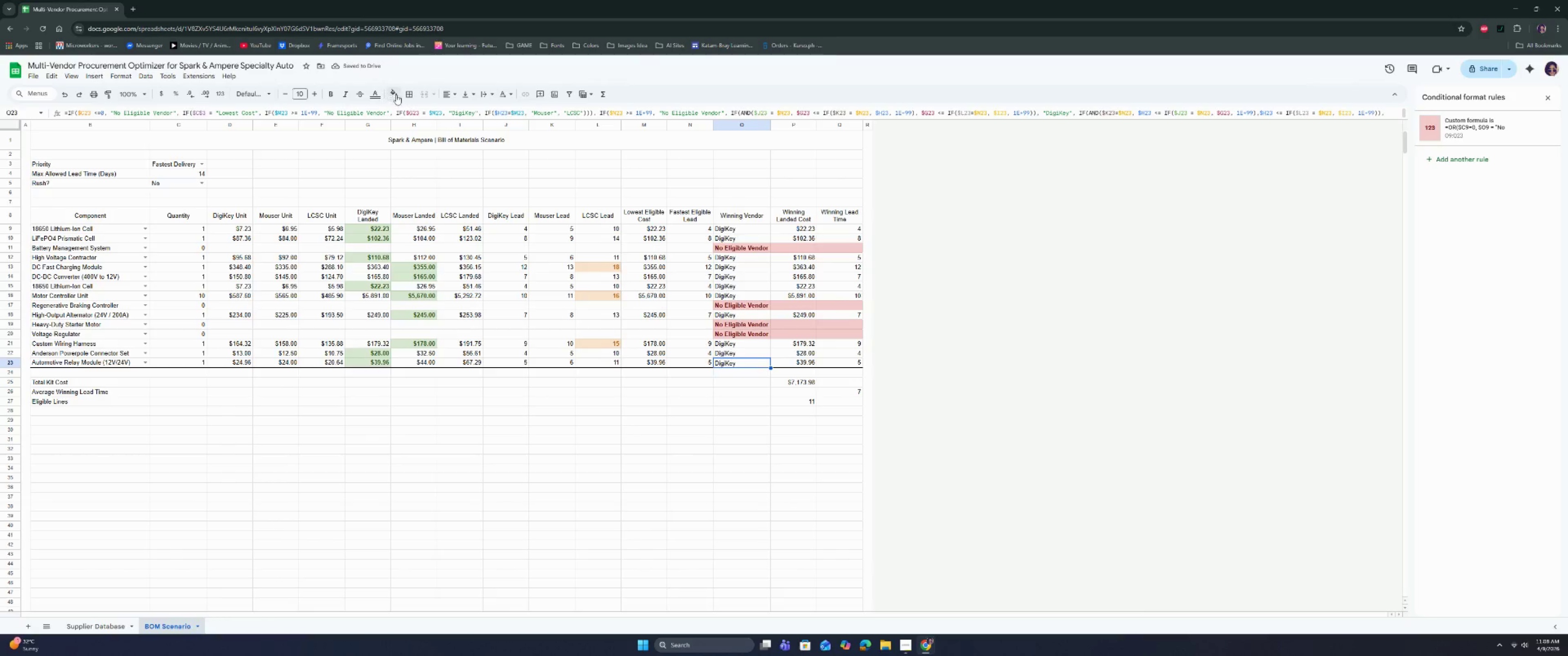 
left_click([406, 95])
 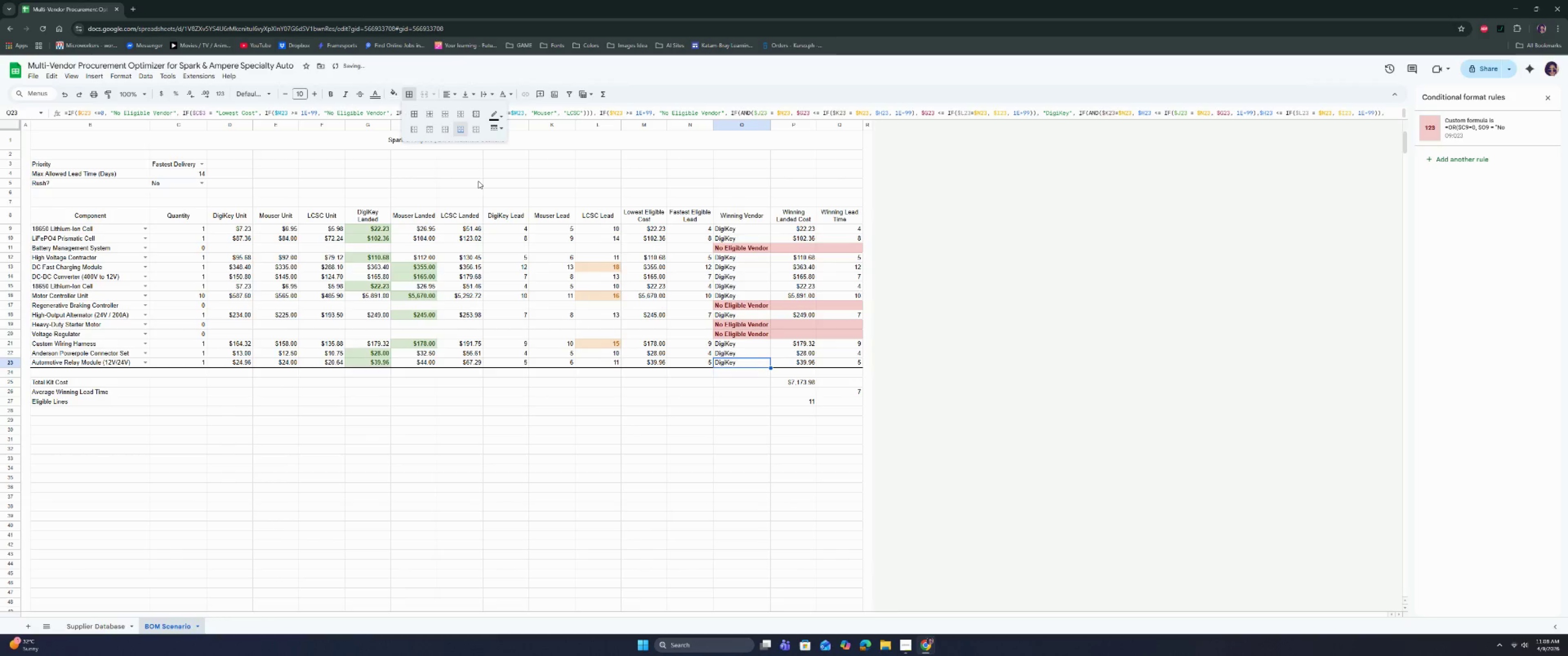 
double_click([550, 421])
 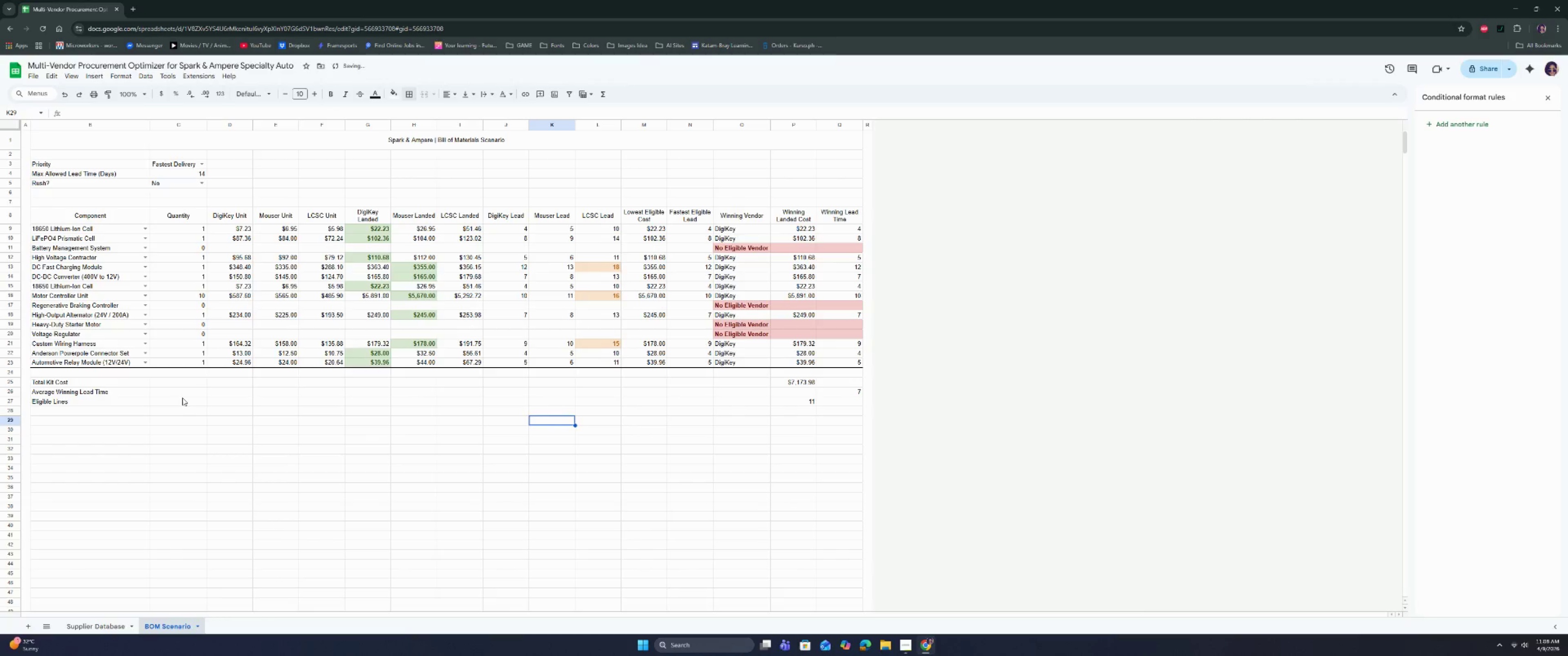 
left_click([176, 402])
 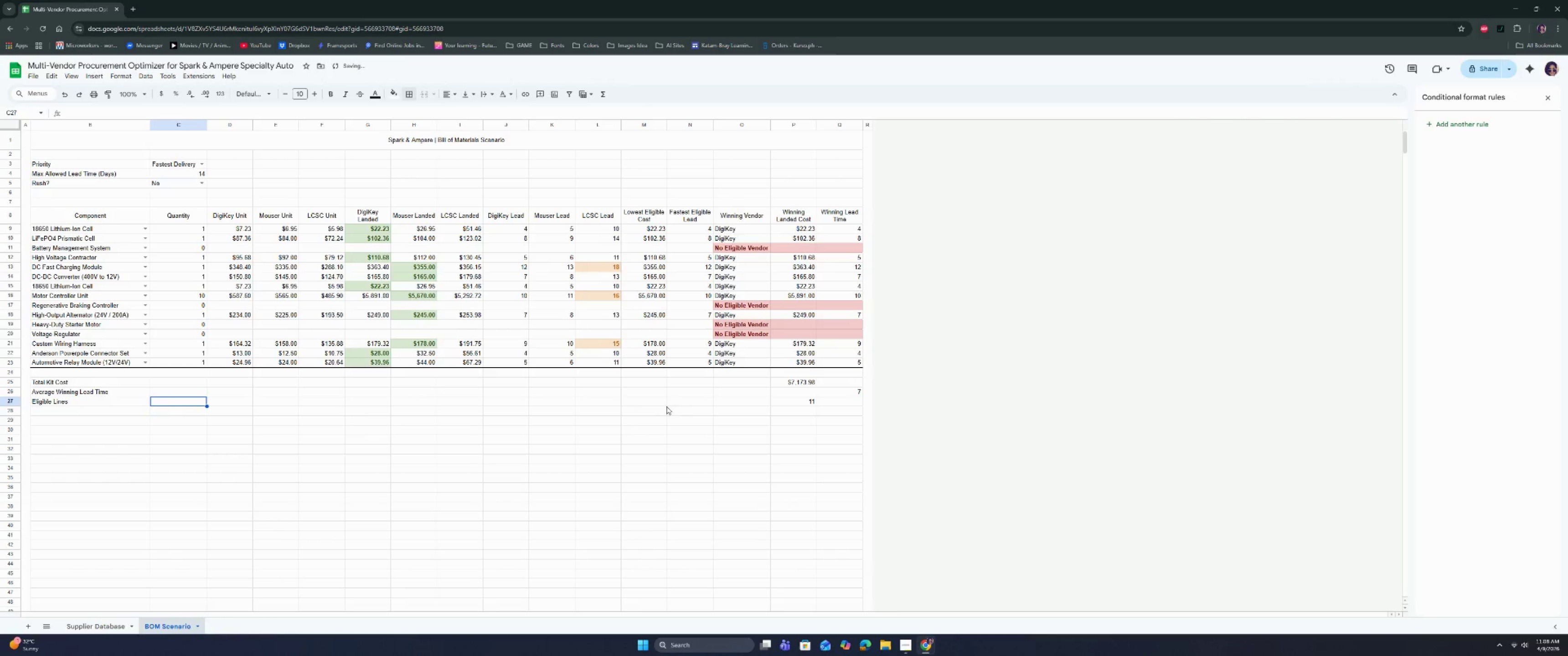 
left_click([787, 408])
 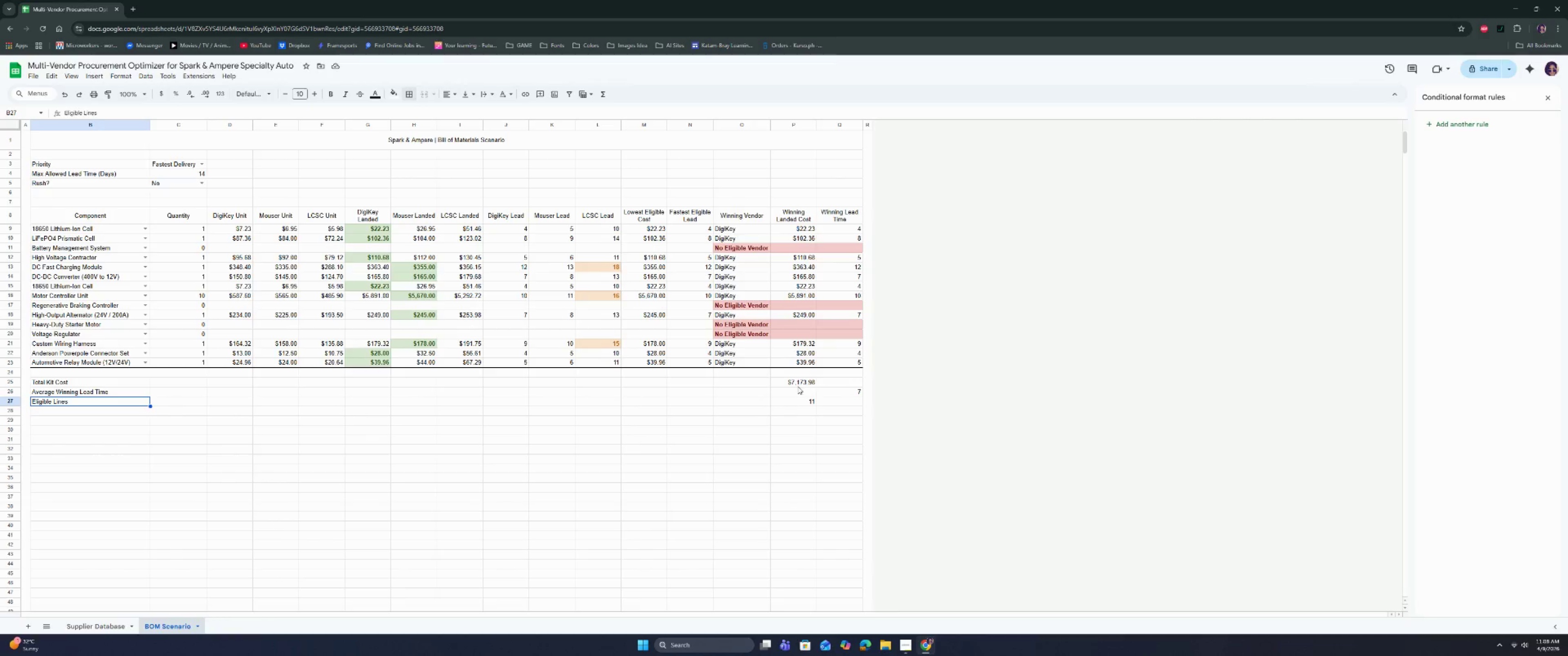 
left_click_drag(start_coordinate=[798, 385], to_coordinate=[826, 401])
 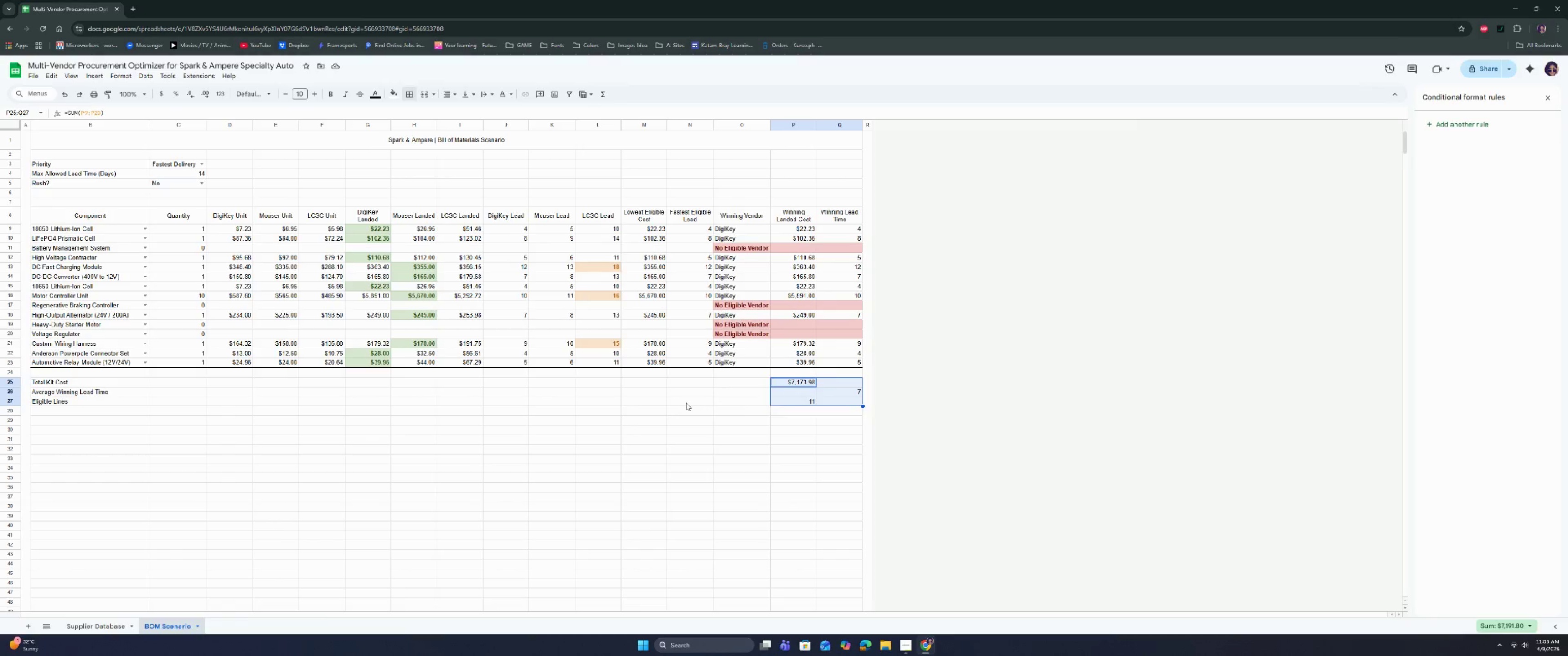 
left_click([686, 403])
 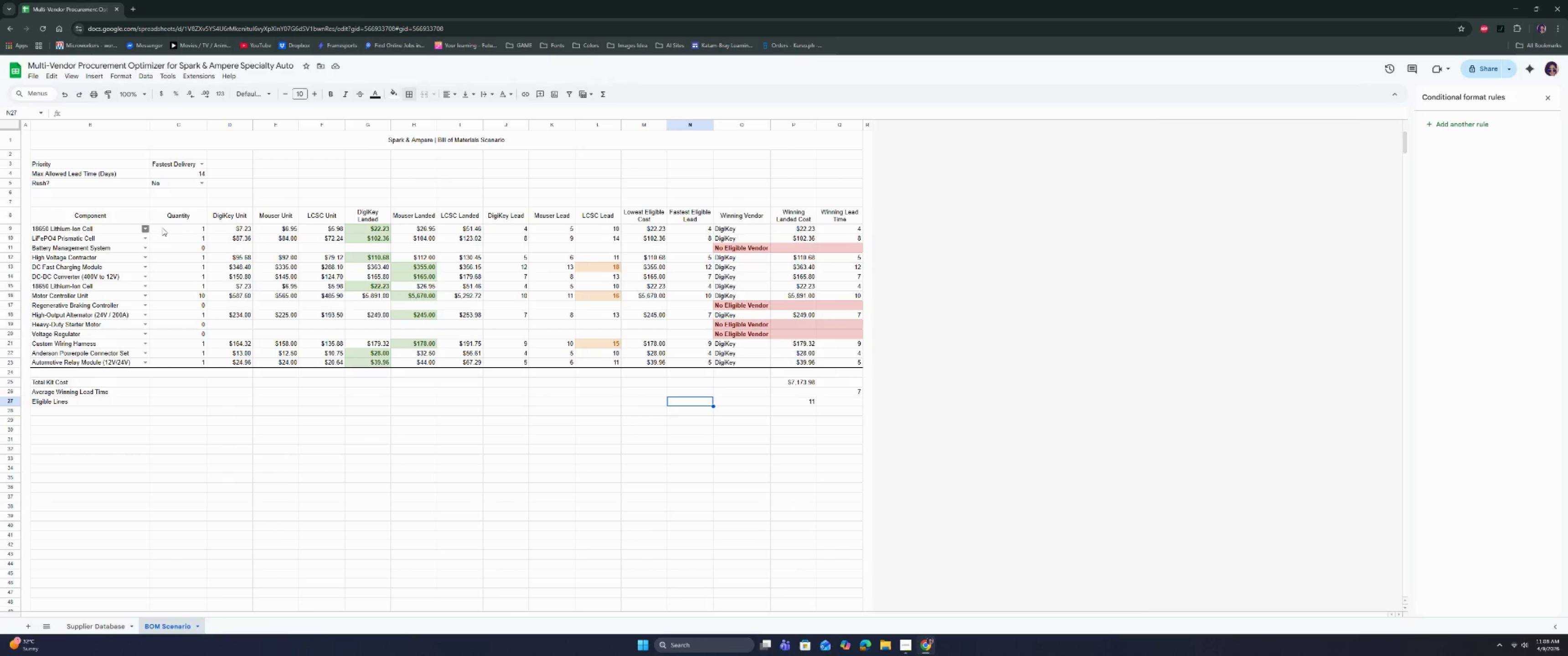 
left_click([336, 405])